 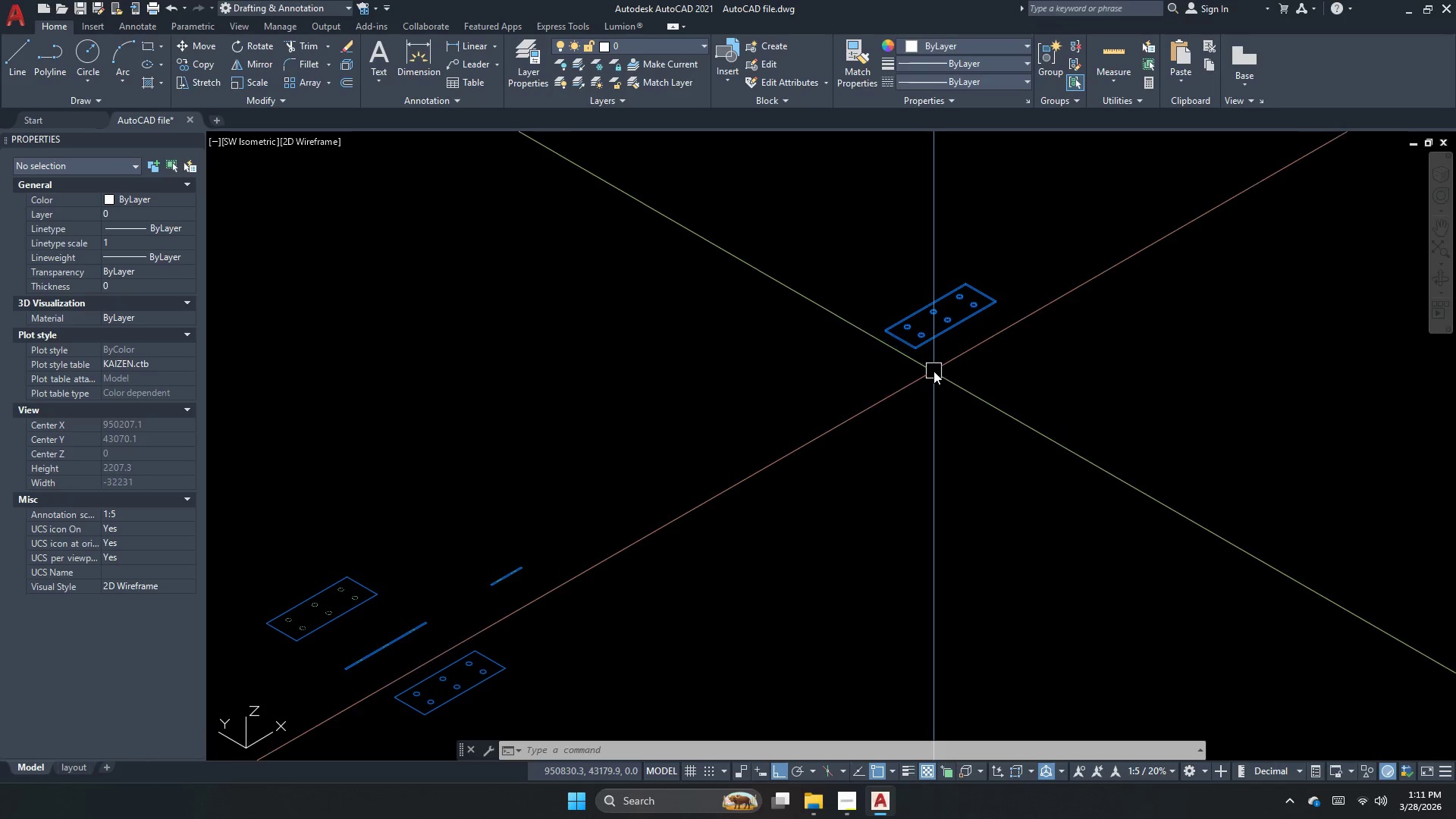 
scroll: coordinate [946, 276], scroll_direction: up, amount: 4.0
 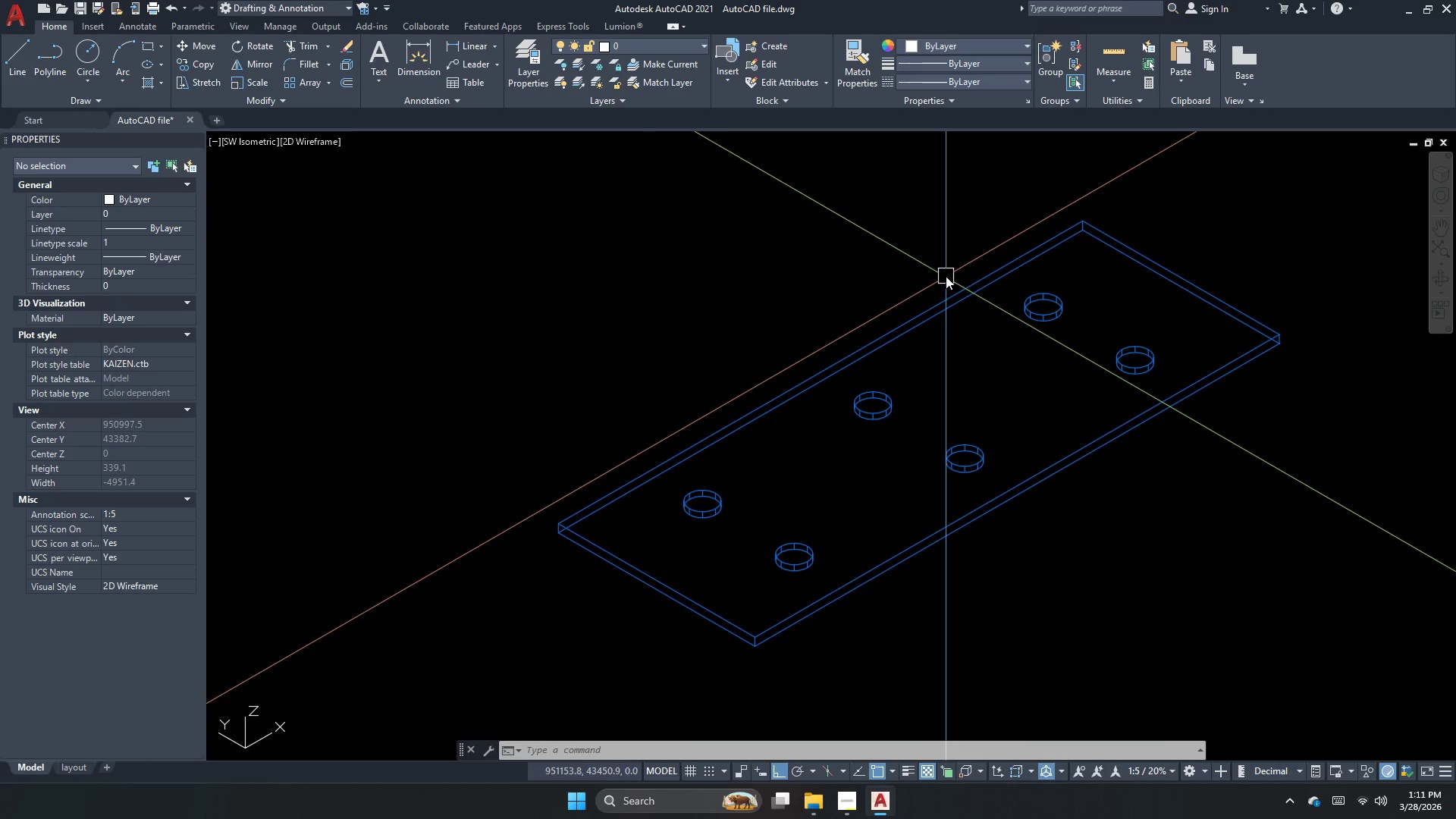 
scroll: coordinate [946, 276], scroll_direction: down, amount: 3.0
 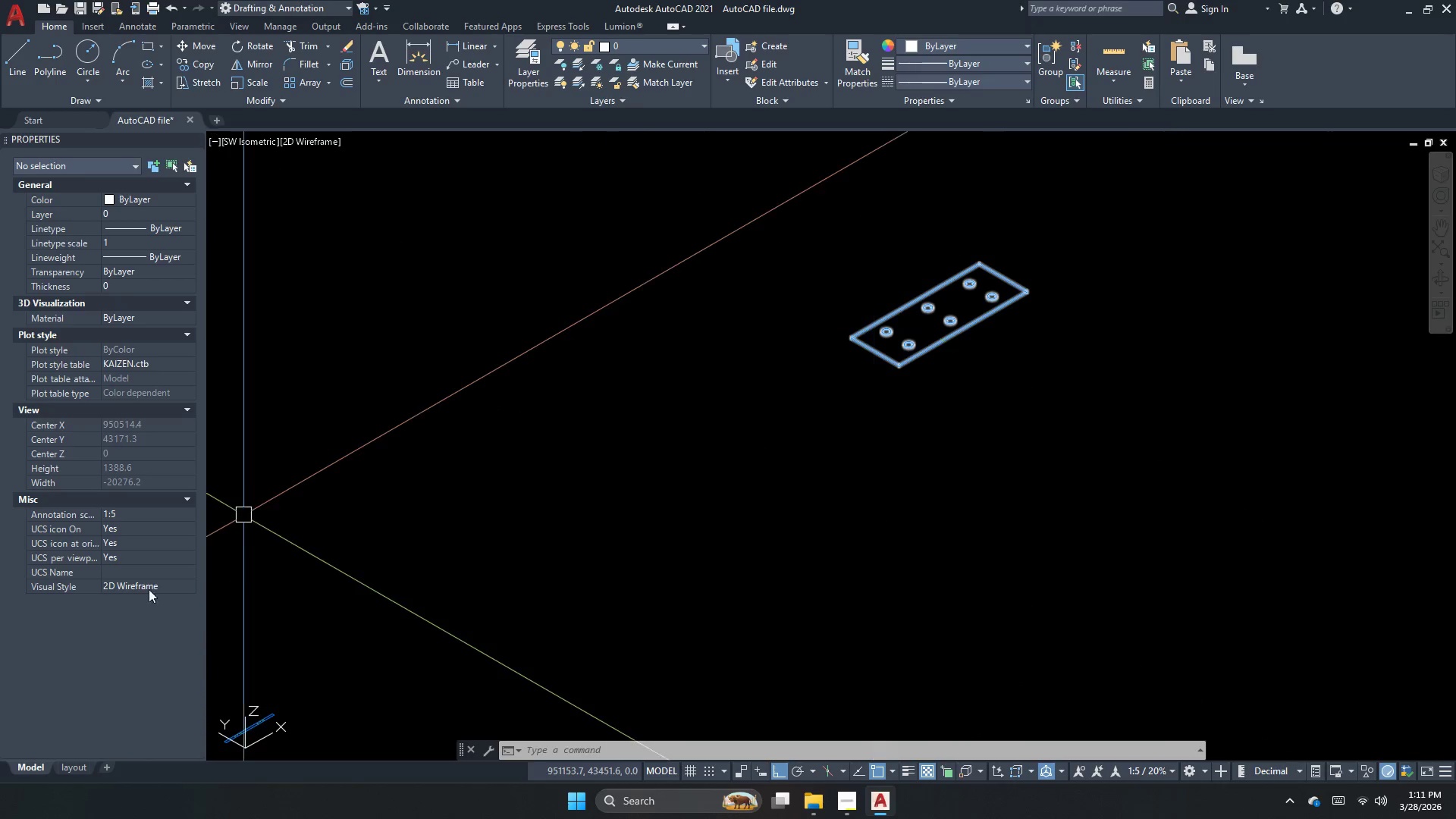 
key(Escape)
 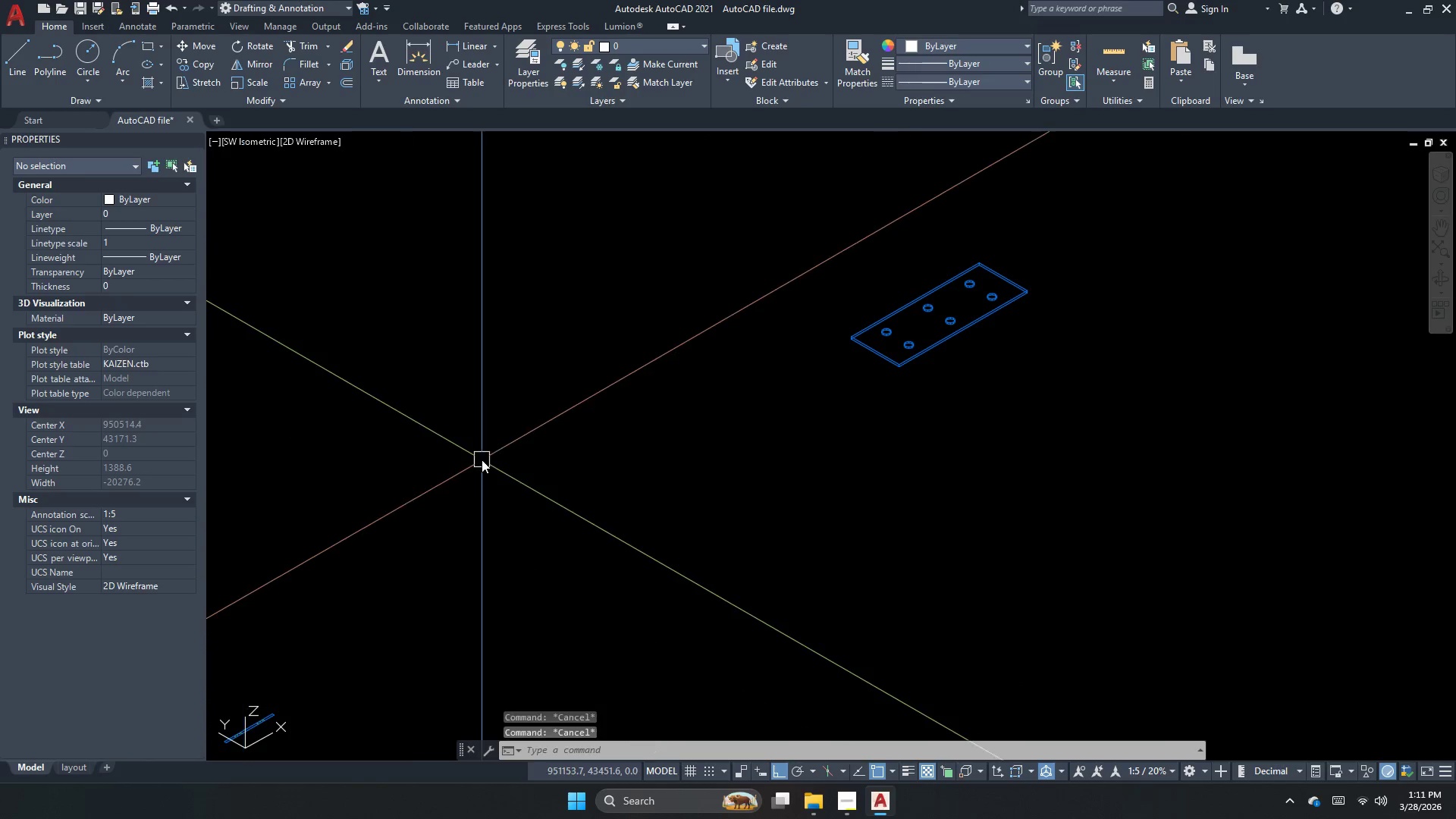 
scroll: coordinate [745, 408], scroll_direction: down, amount: 4.0
 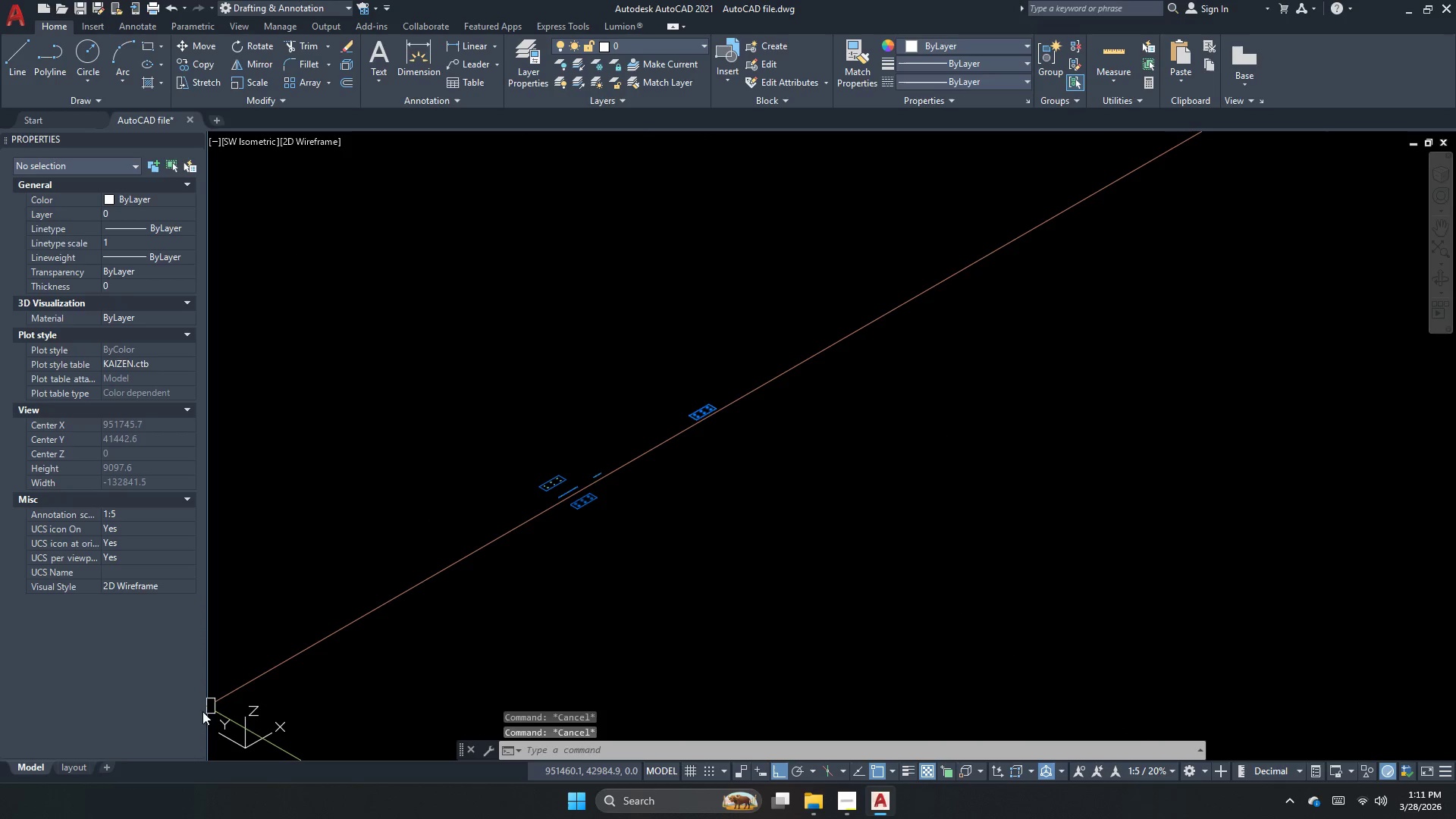 
key(Escape)
 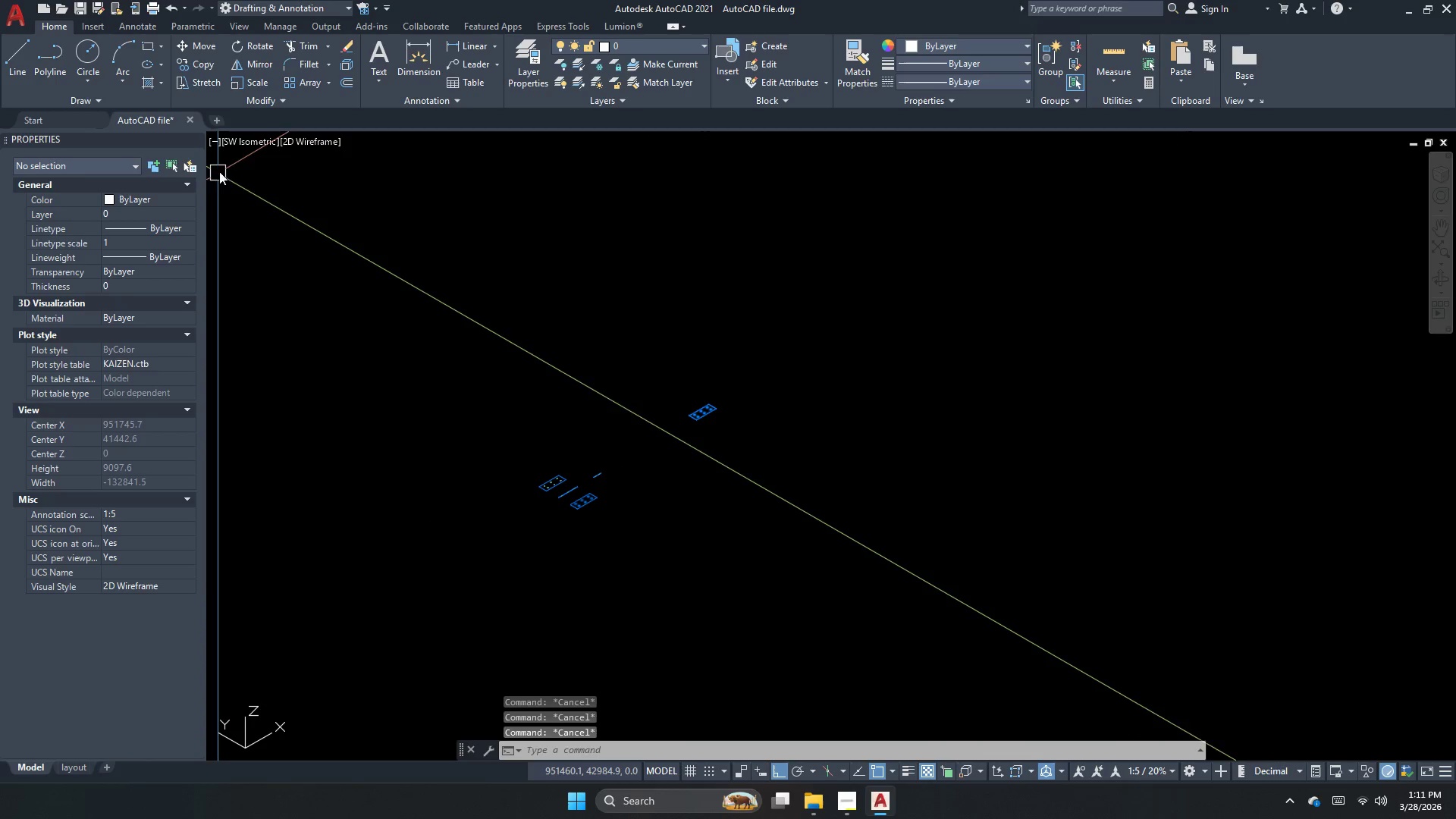 
left_click([254, 149])
 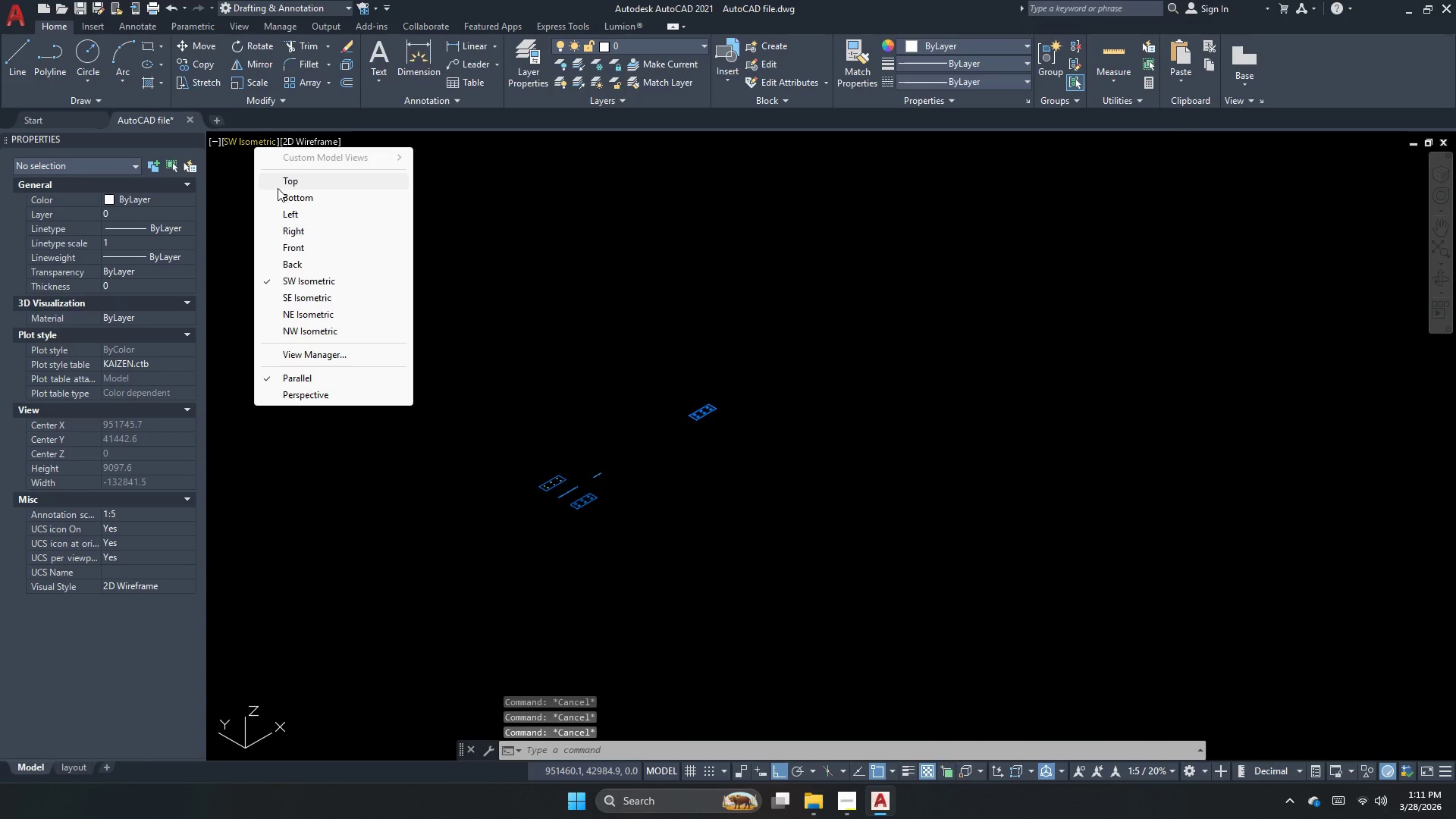 
left_click([282, 184])
 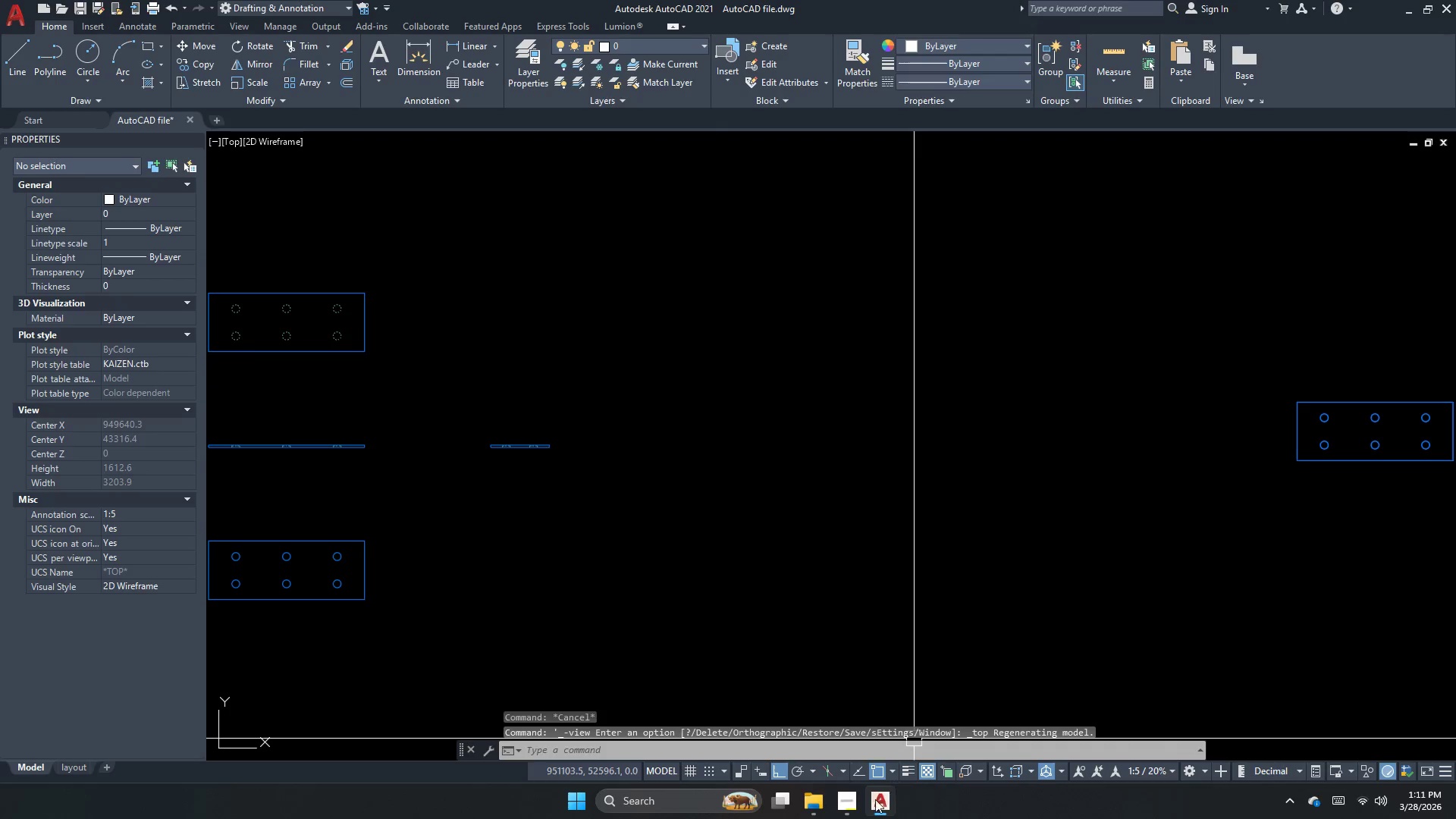 
left_click([842, 811])